 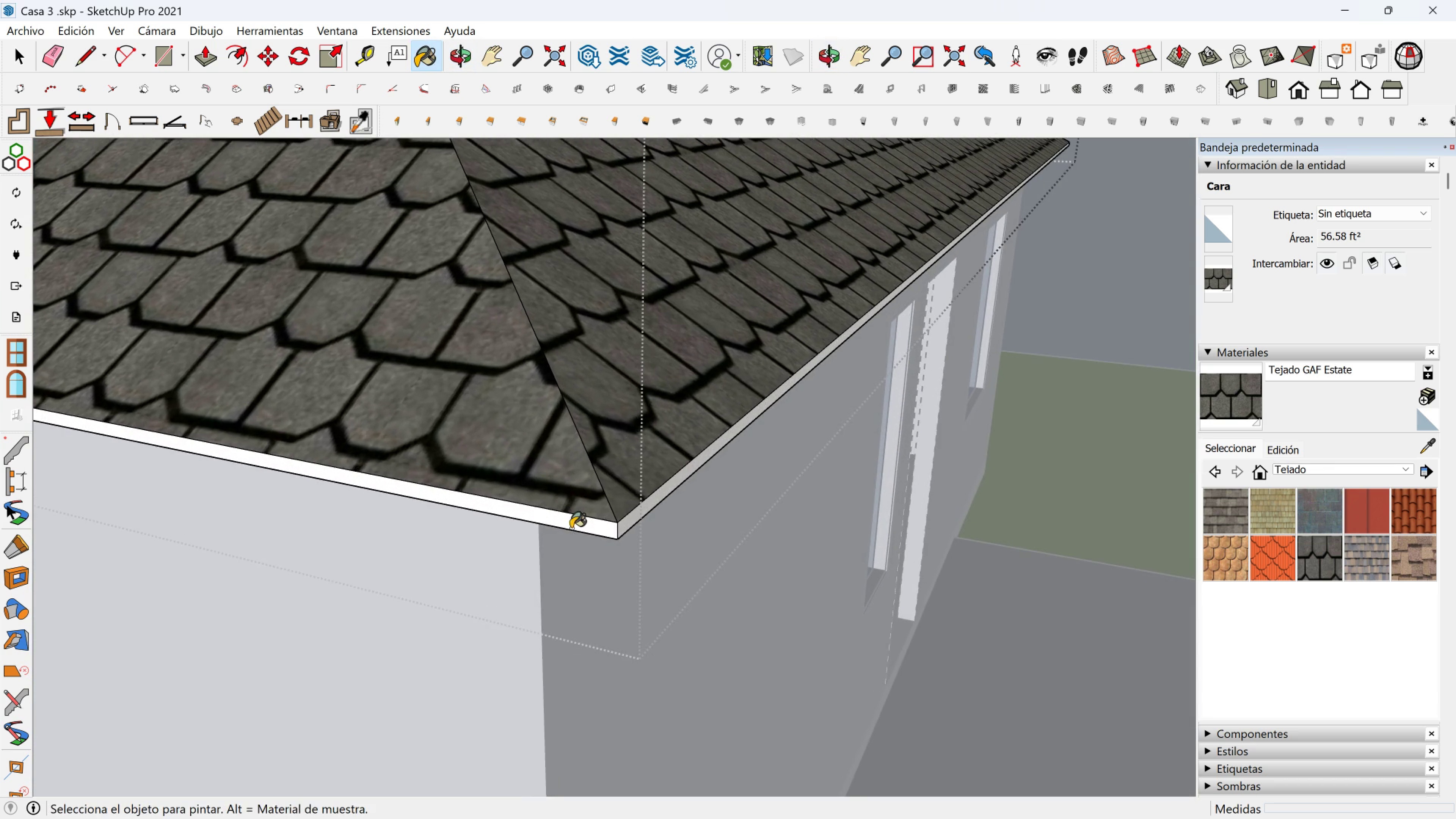 
left_click([574, 521])
 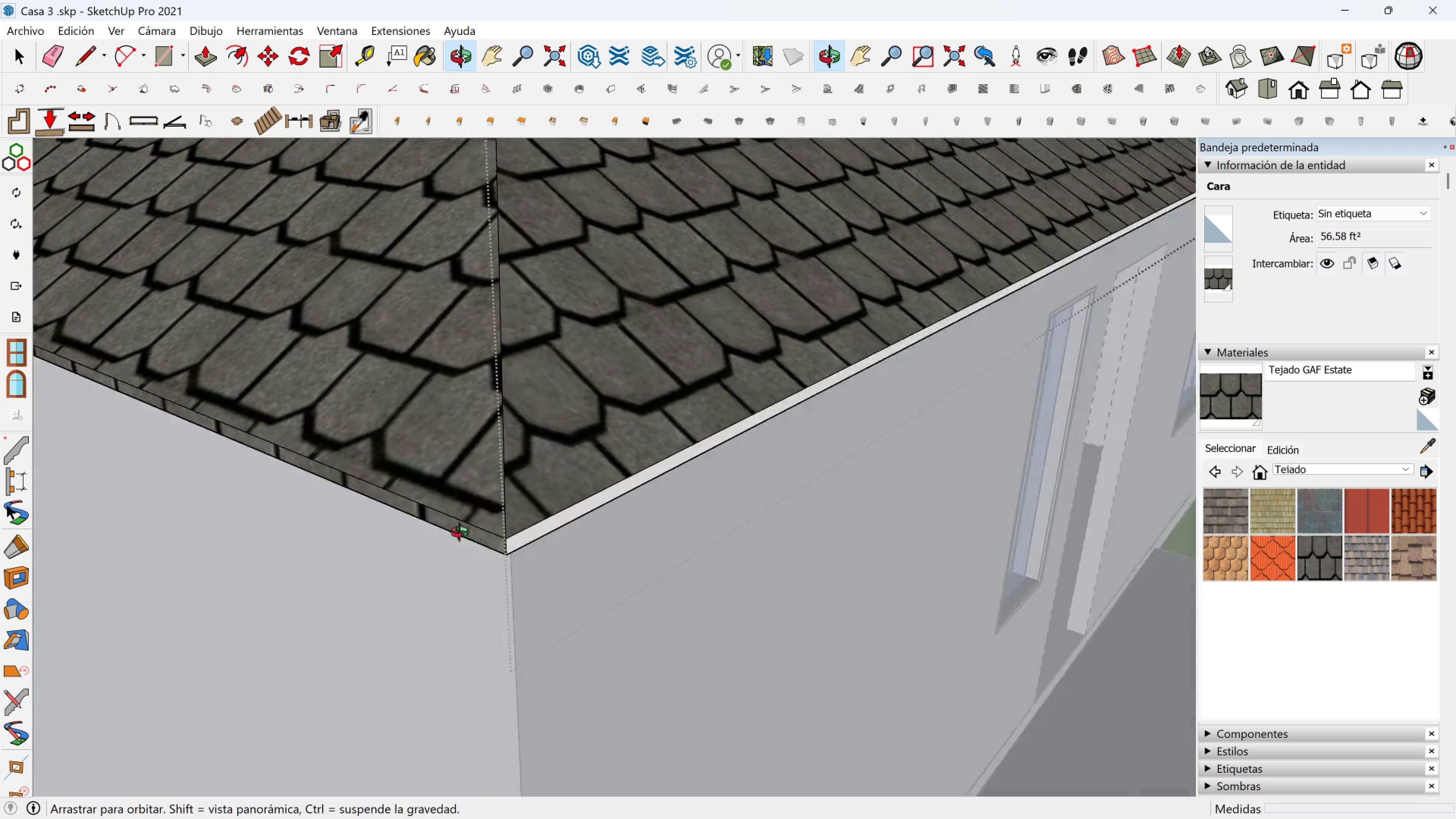 
scroll: coordinate [463, 535], scroll_direction: up, amount: 3.0
 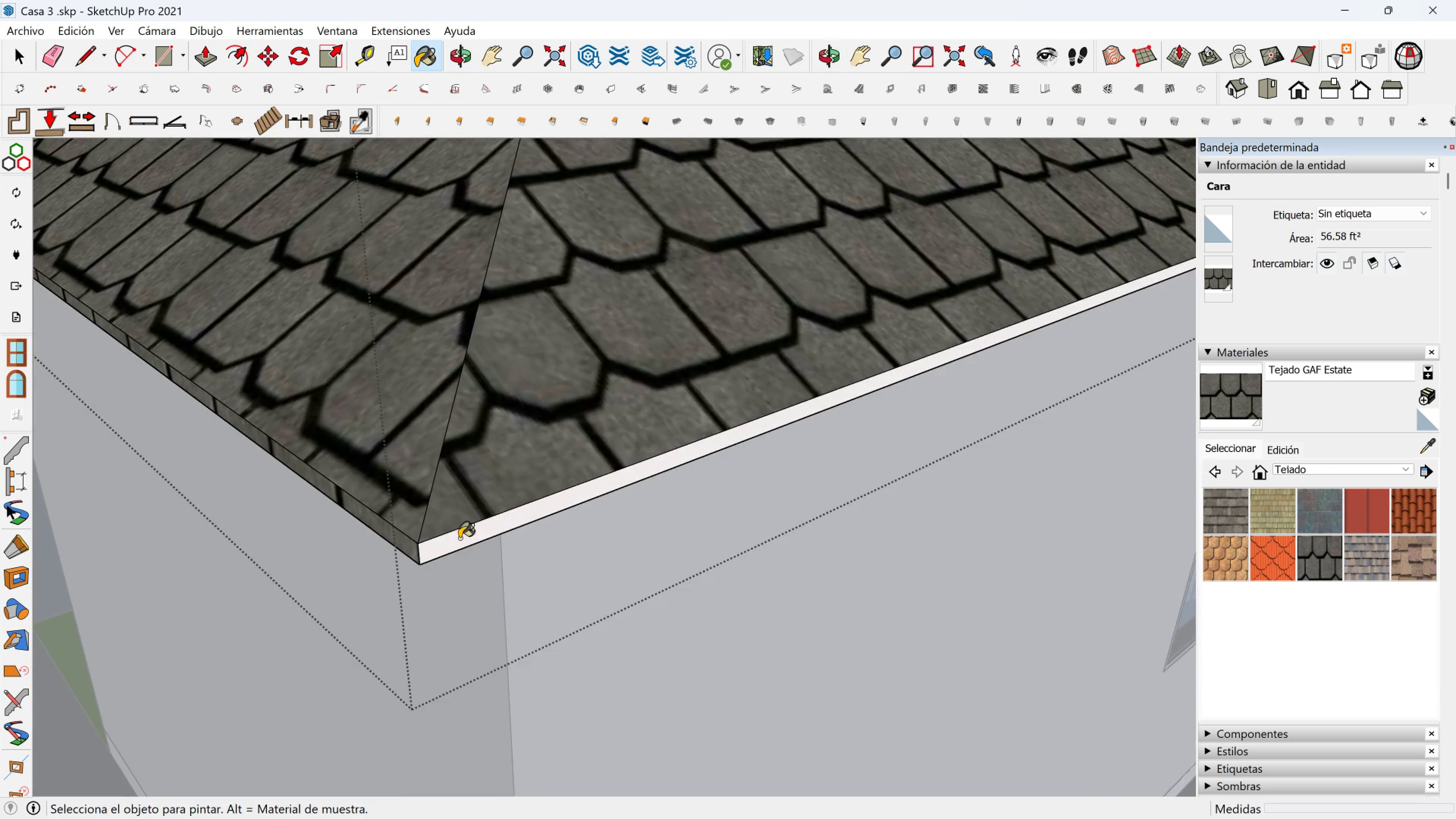 
left_click([459, 538])
 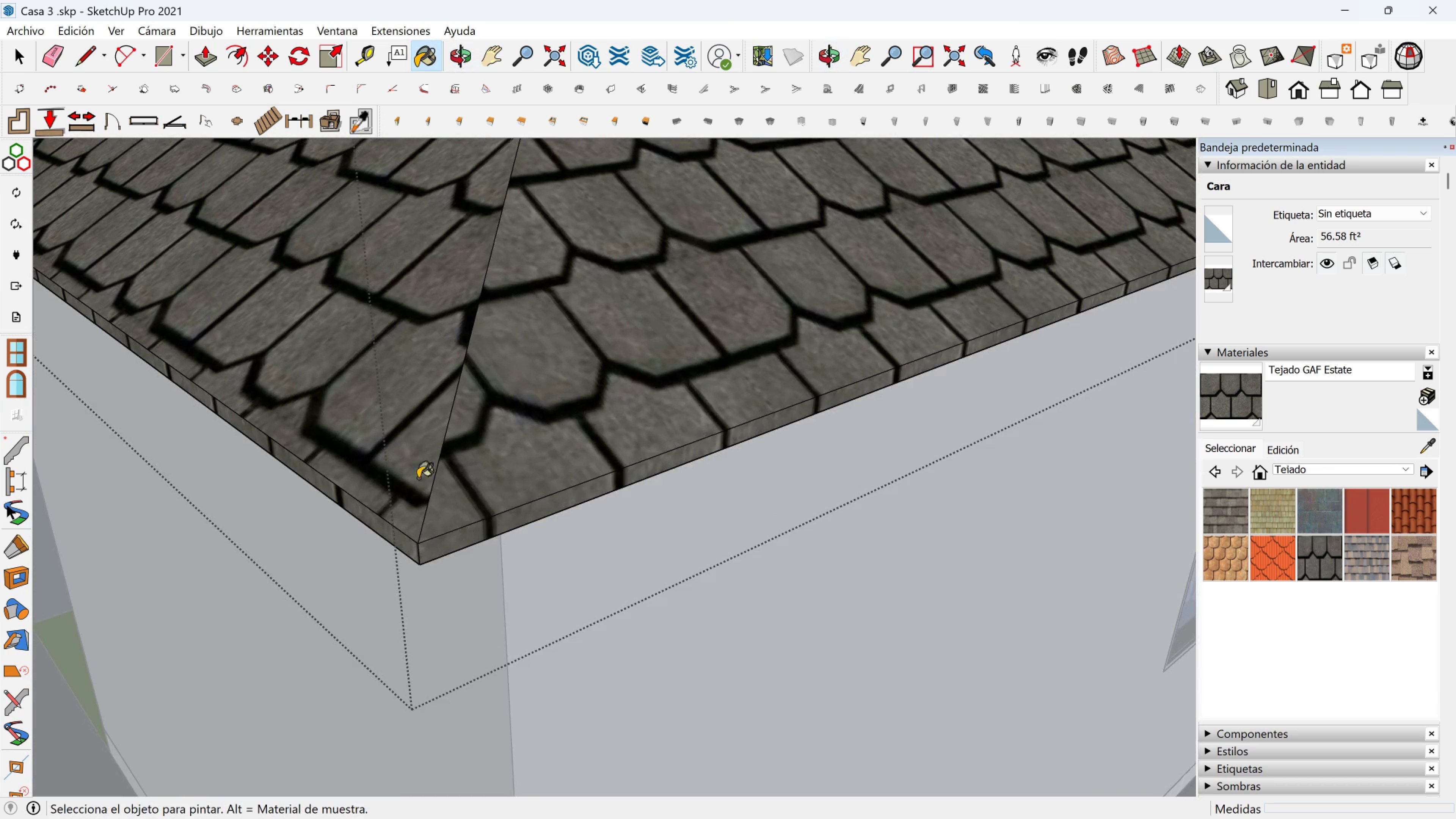 
scroll: coordinate [408, 463], scroll_direction: down, amount: 4.0
 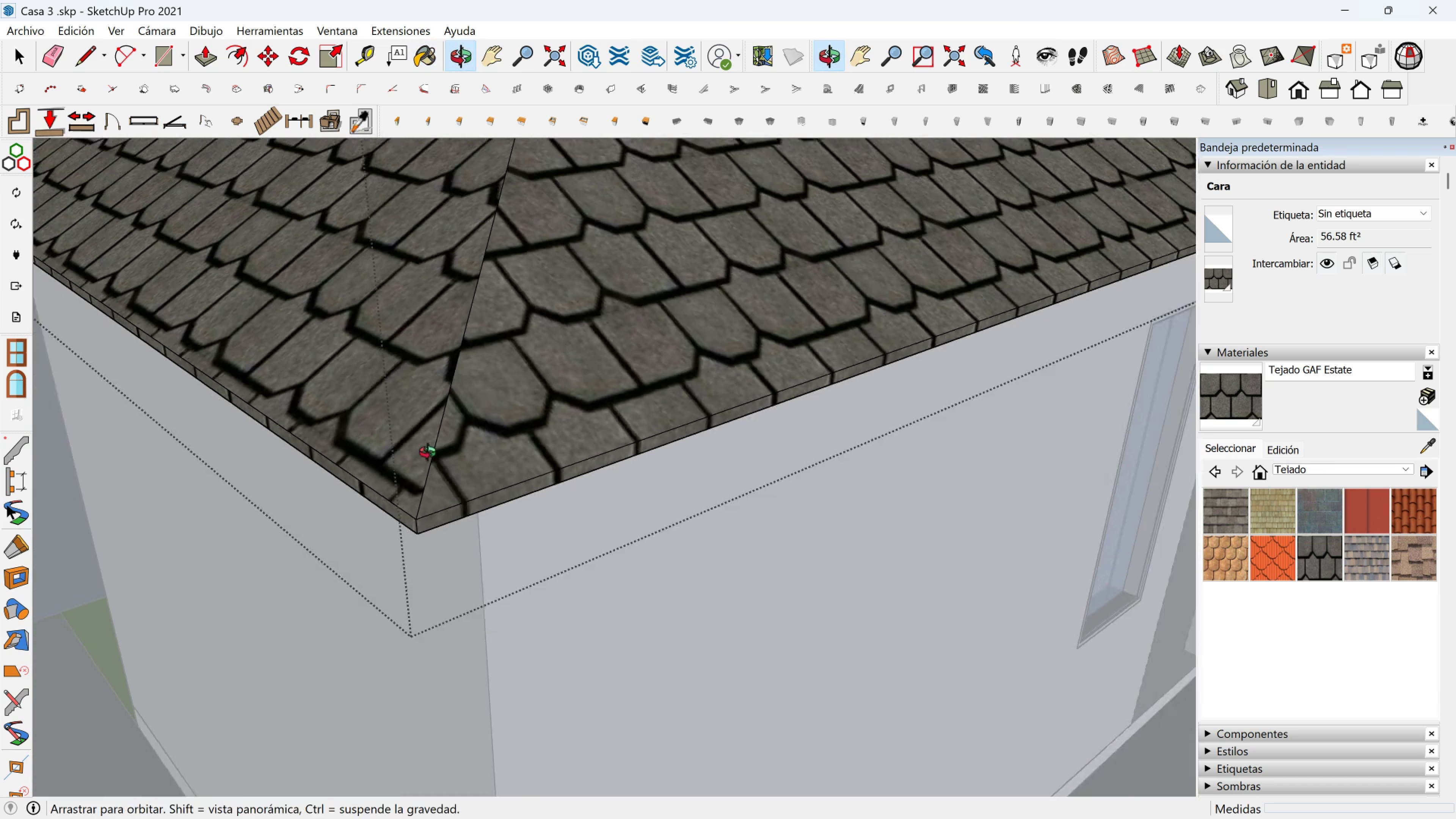 
key(Shift+ShiftLeft)
 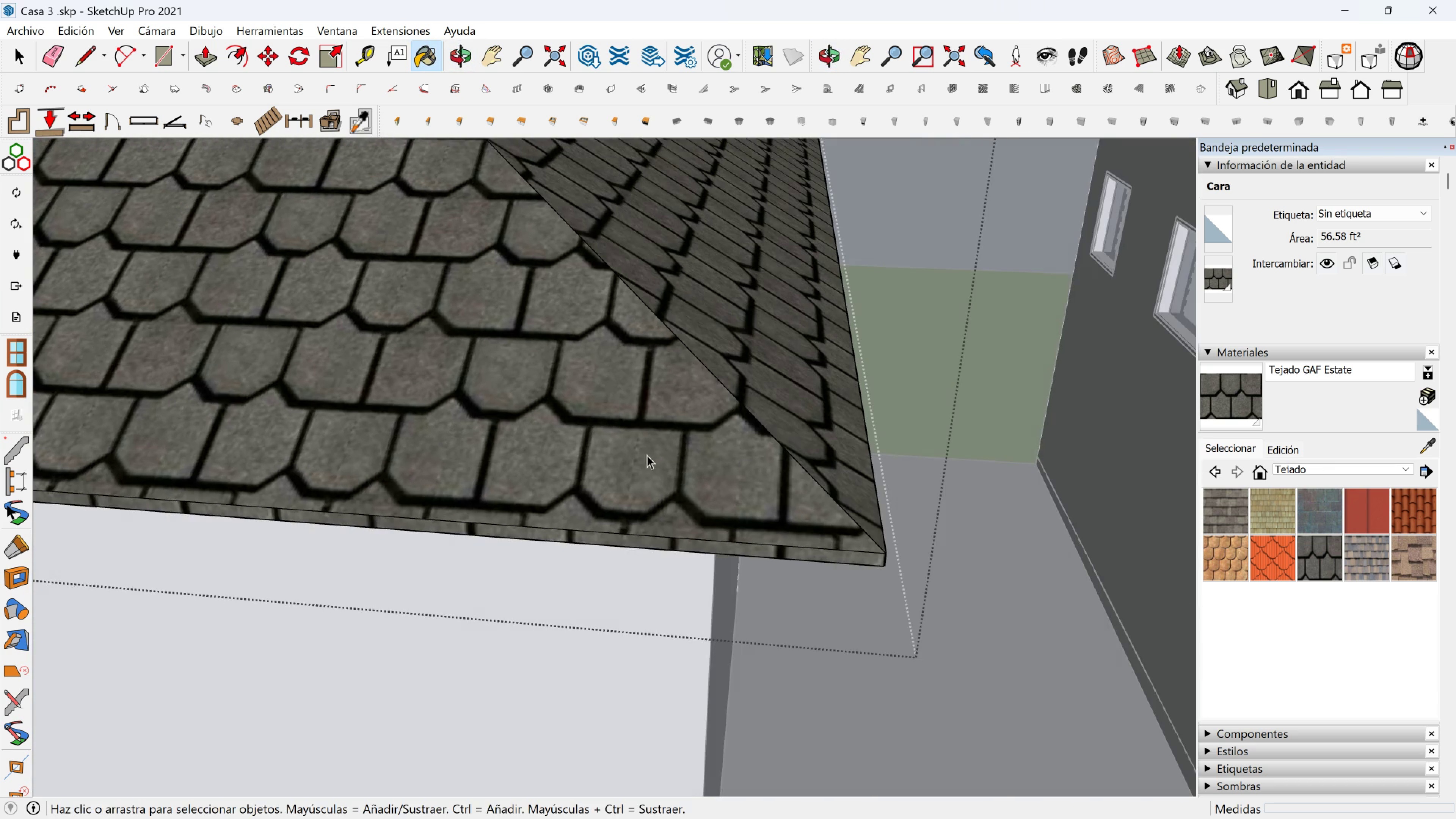 
scroll: coordinate [467, 427], scroll_direction: down, amount: 19.0